 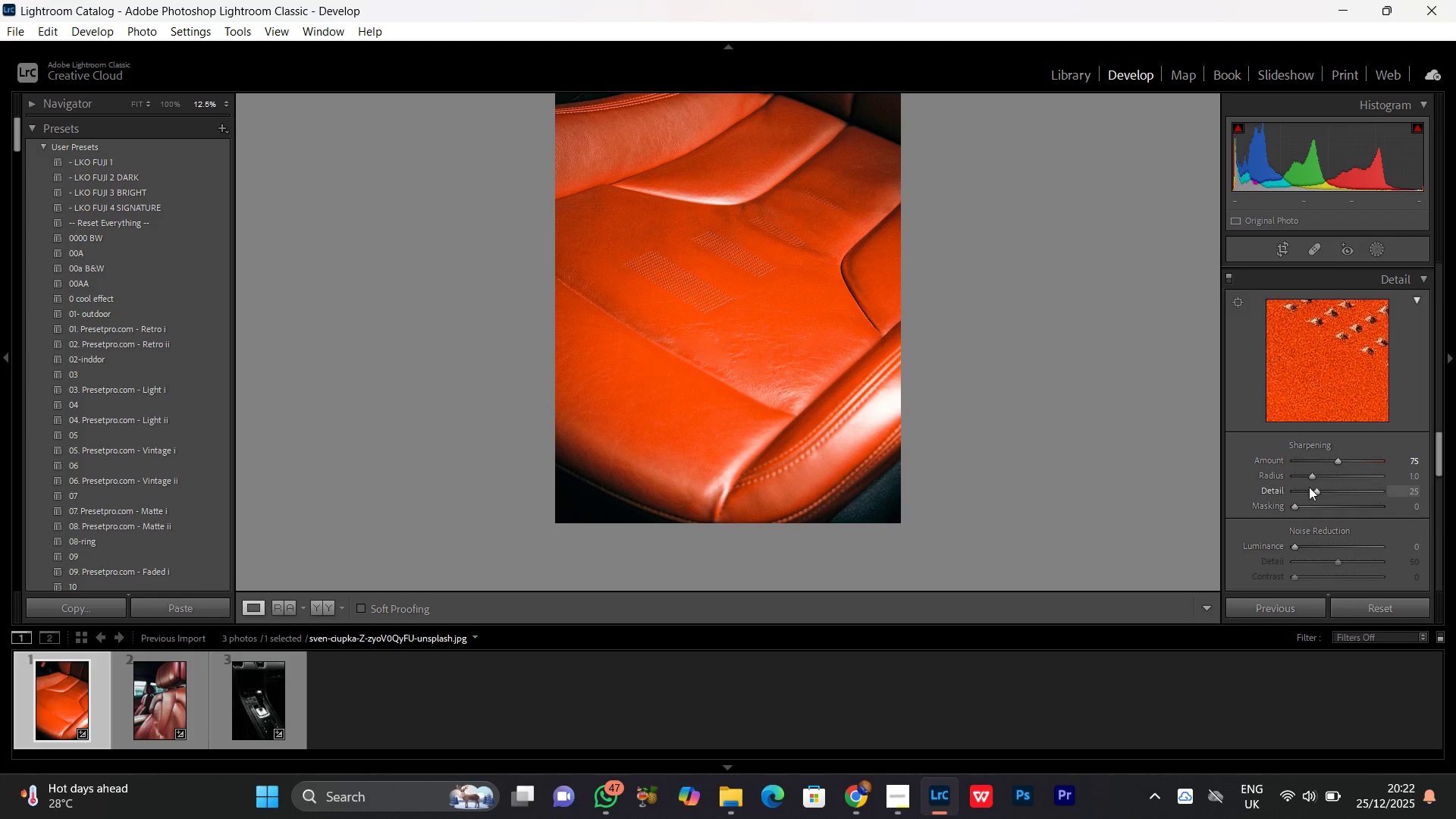 
left_click_drag(start_coordinate=[1313, 473], to_coordinate=[1327, 475])
 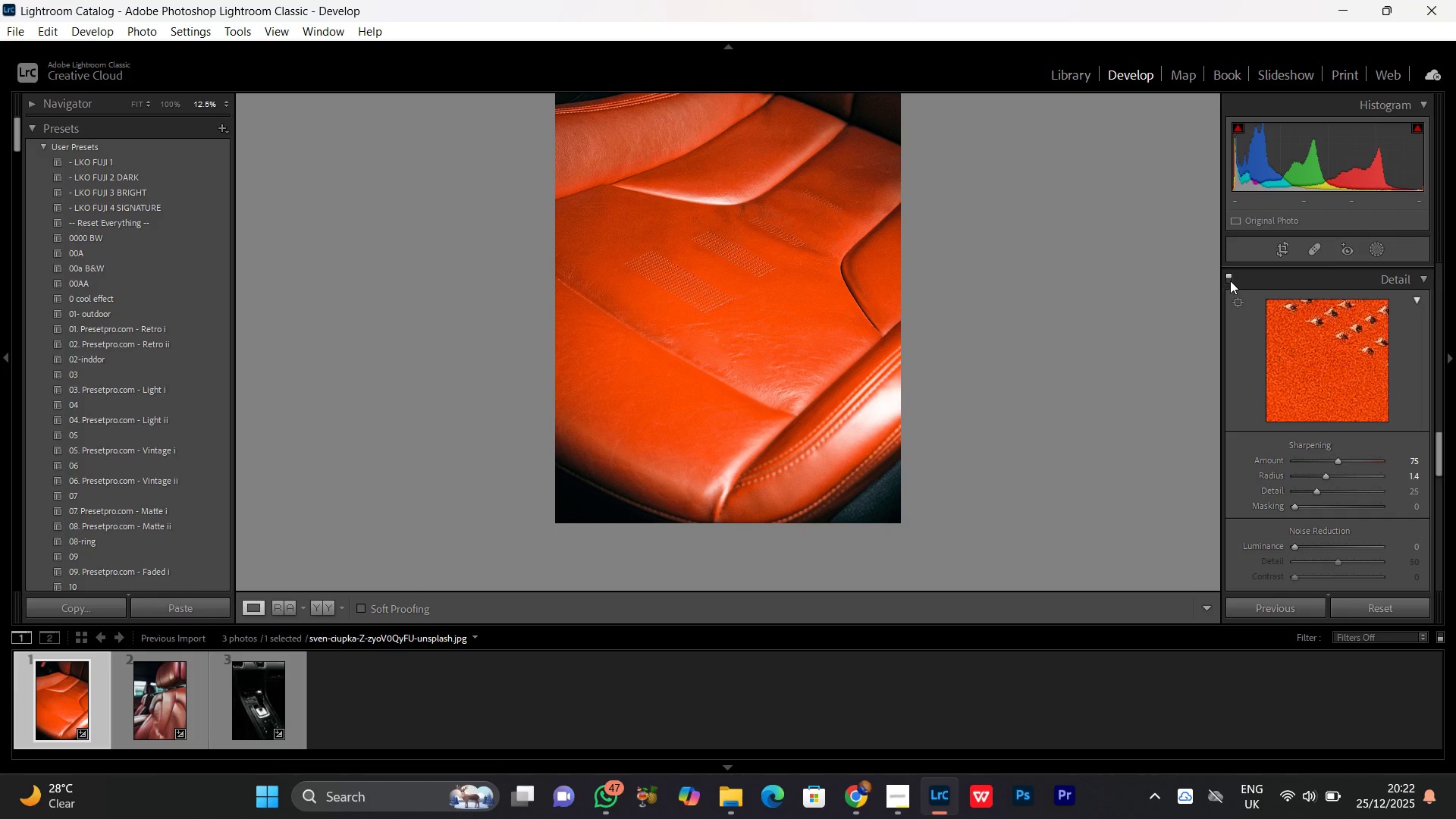 
left_click([1228, 280])
 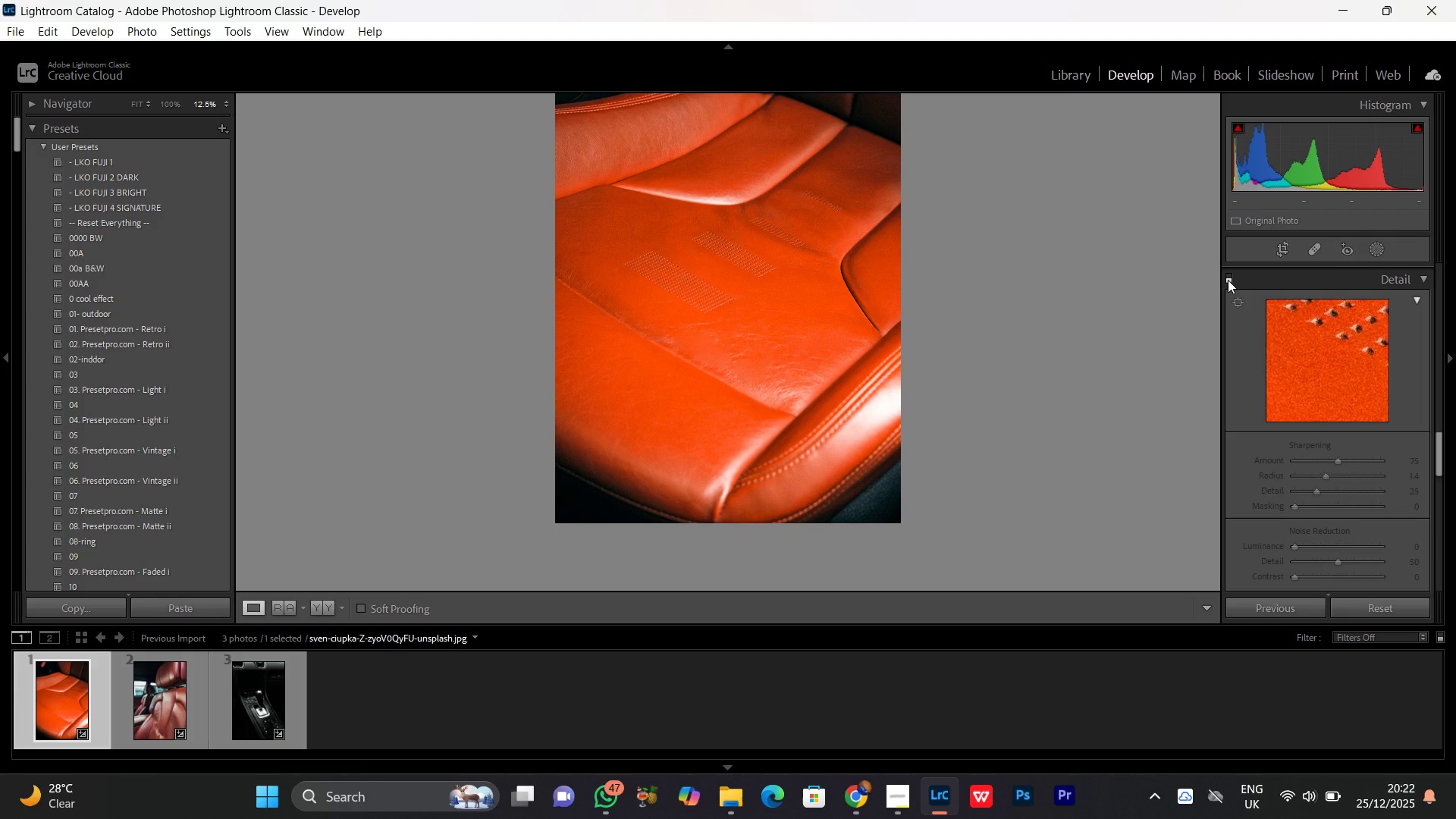 
left_click([1228, 280])
 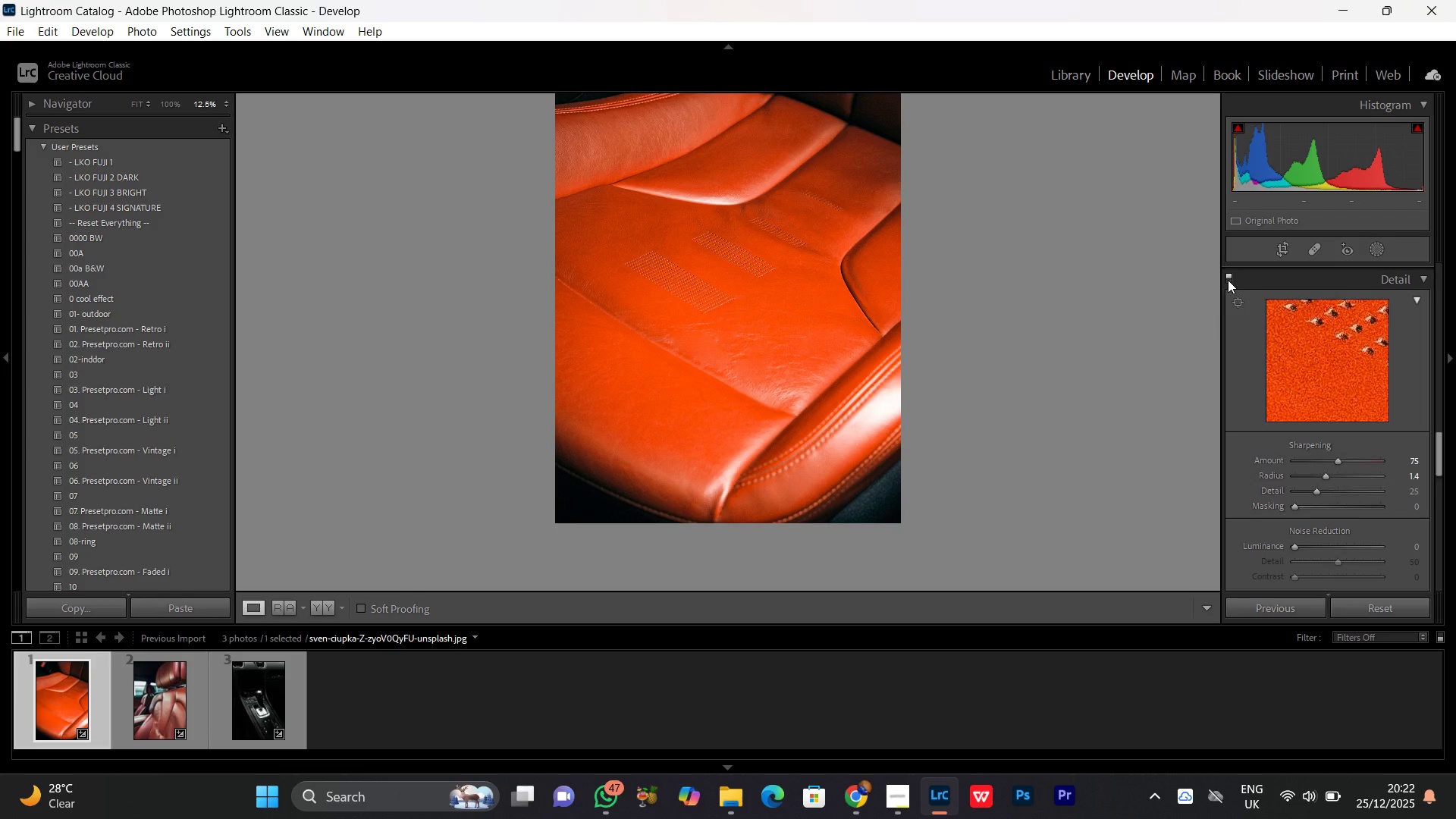 
double_click([1228, 280])
 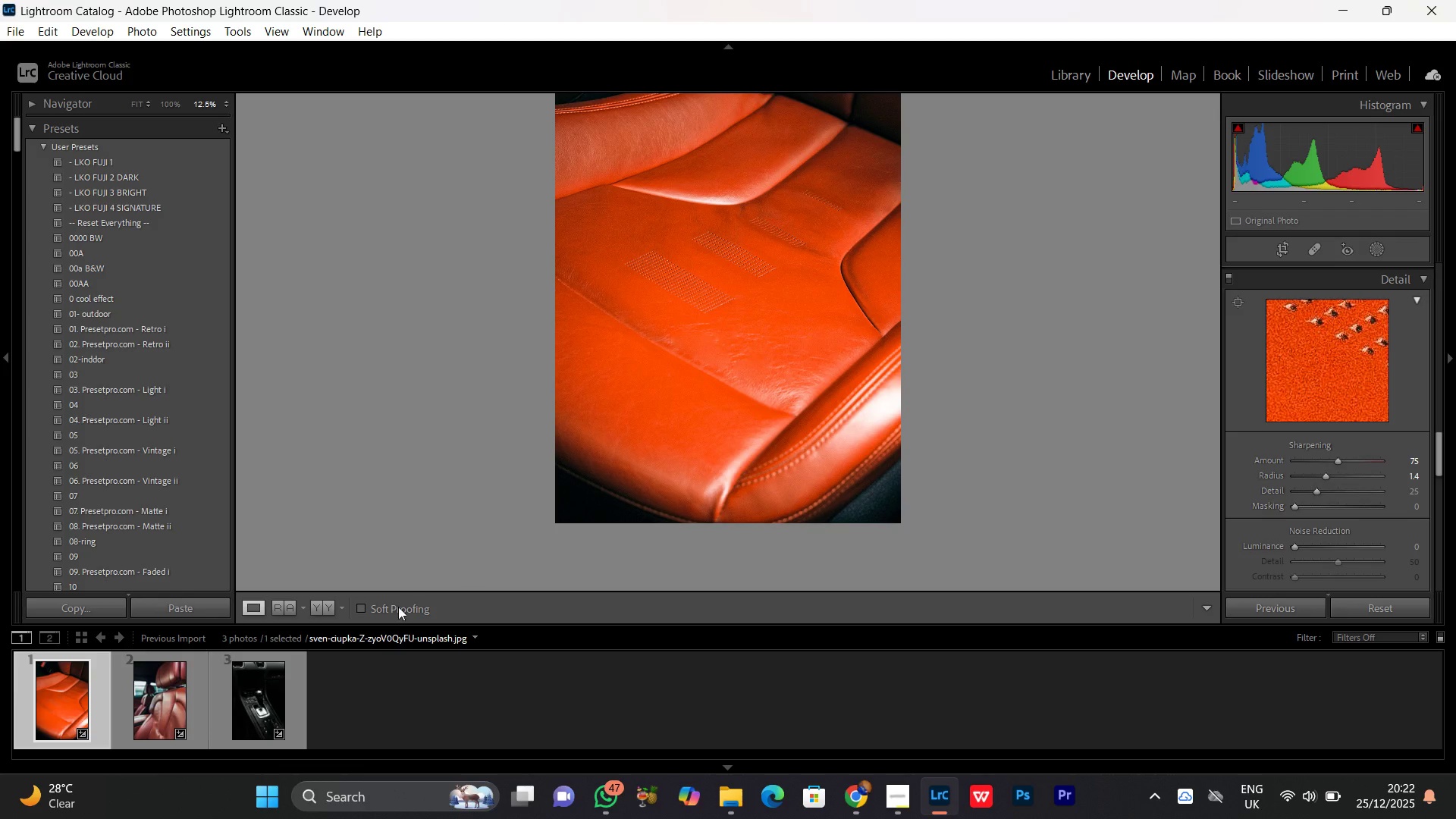 
mouse_move([308, 603])
 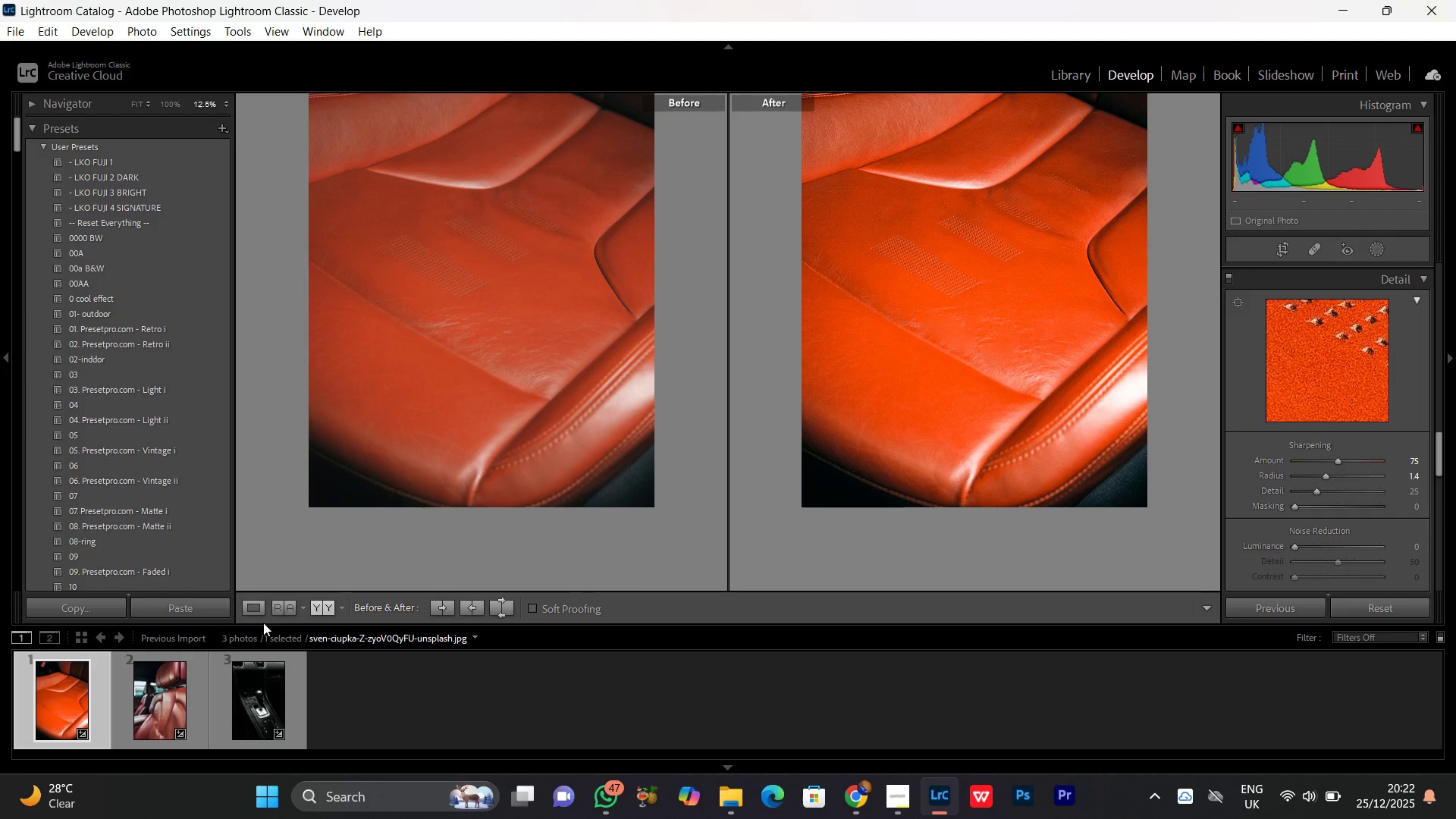 
left_click([267, 610])
 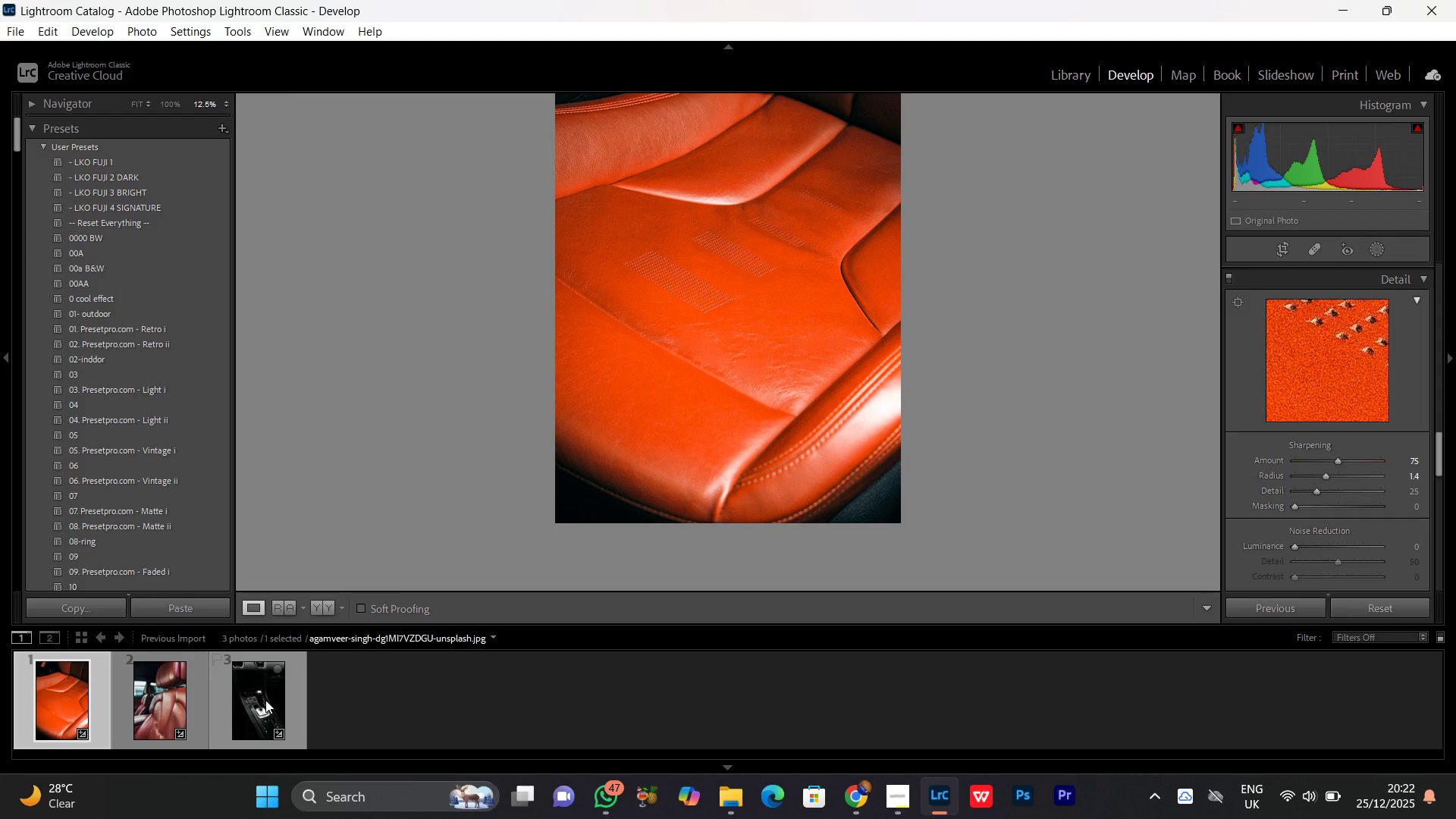 
hold_key(key=ShiftLeft, duration=0.64)
left_click([267, 684])
 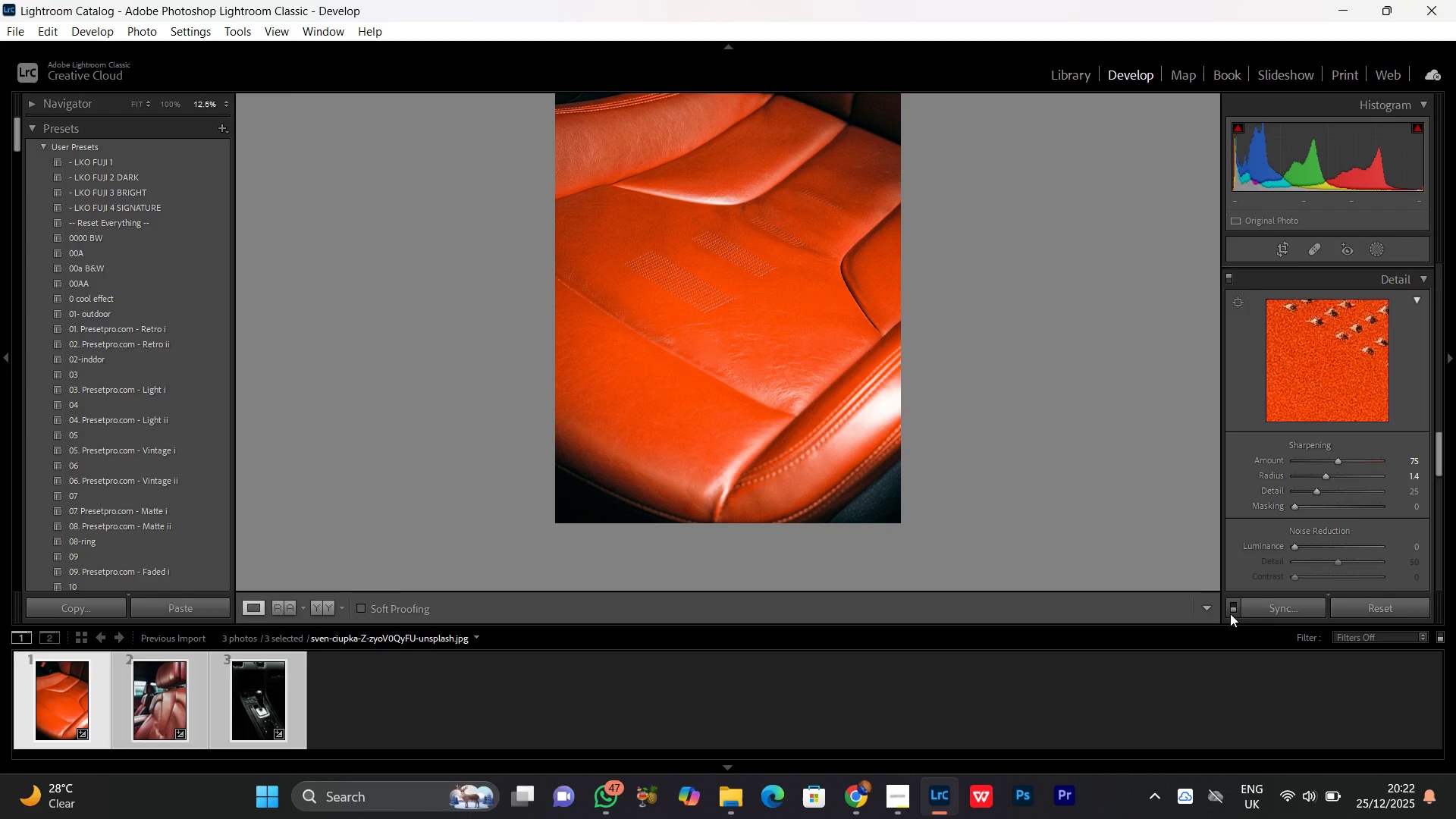 
left_click([1276, 612])
 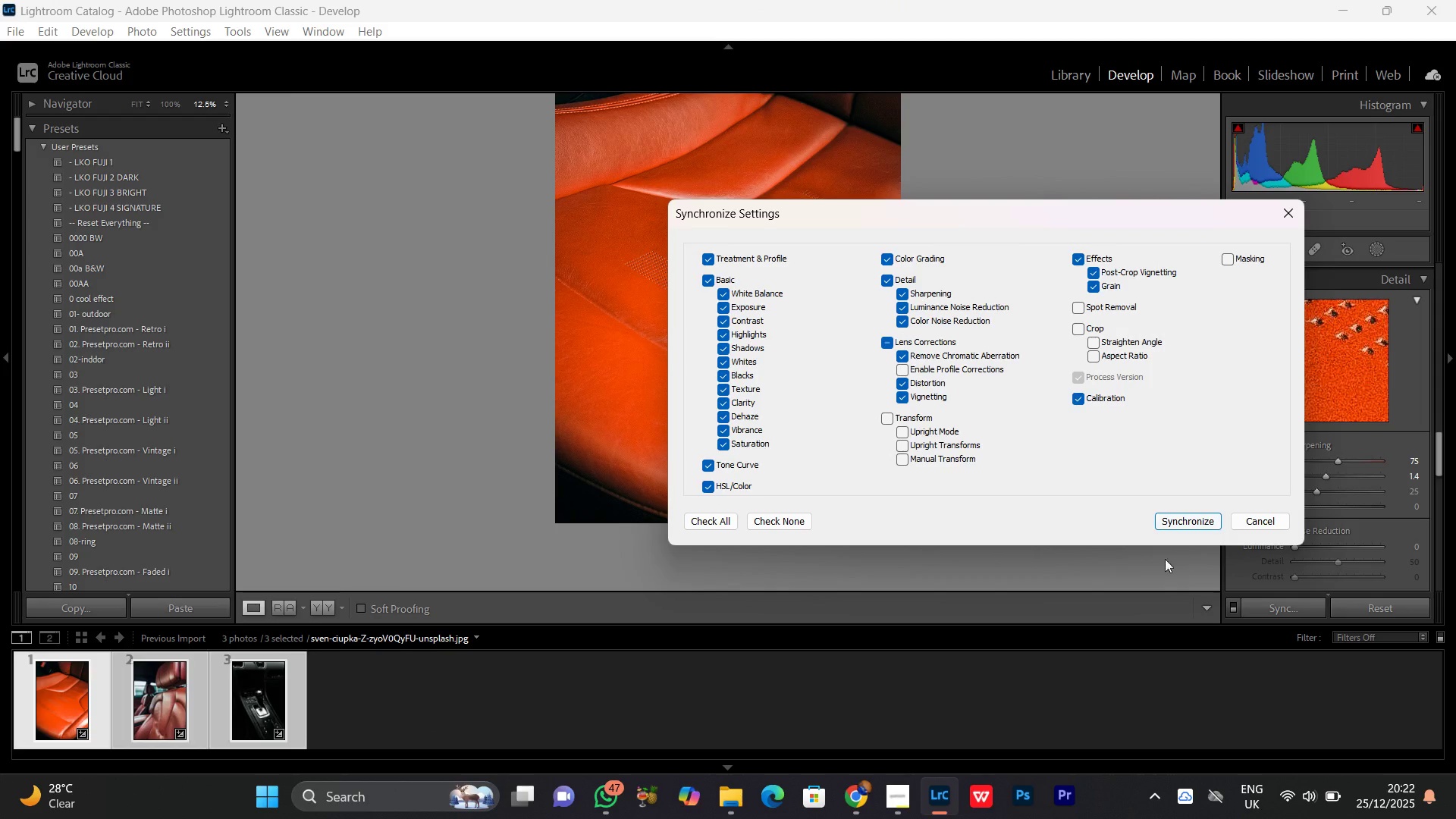 
left_click([1192, 527])
 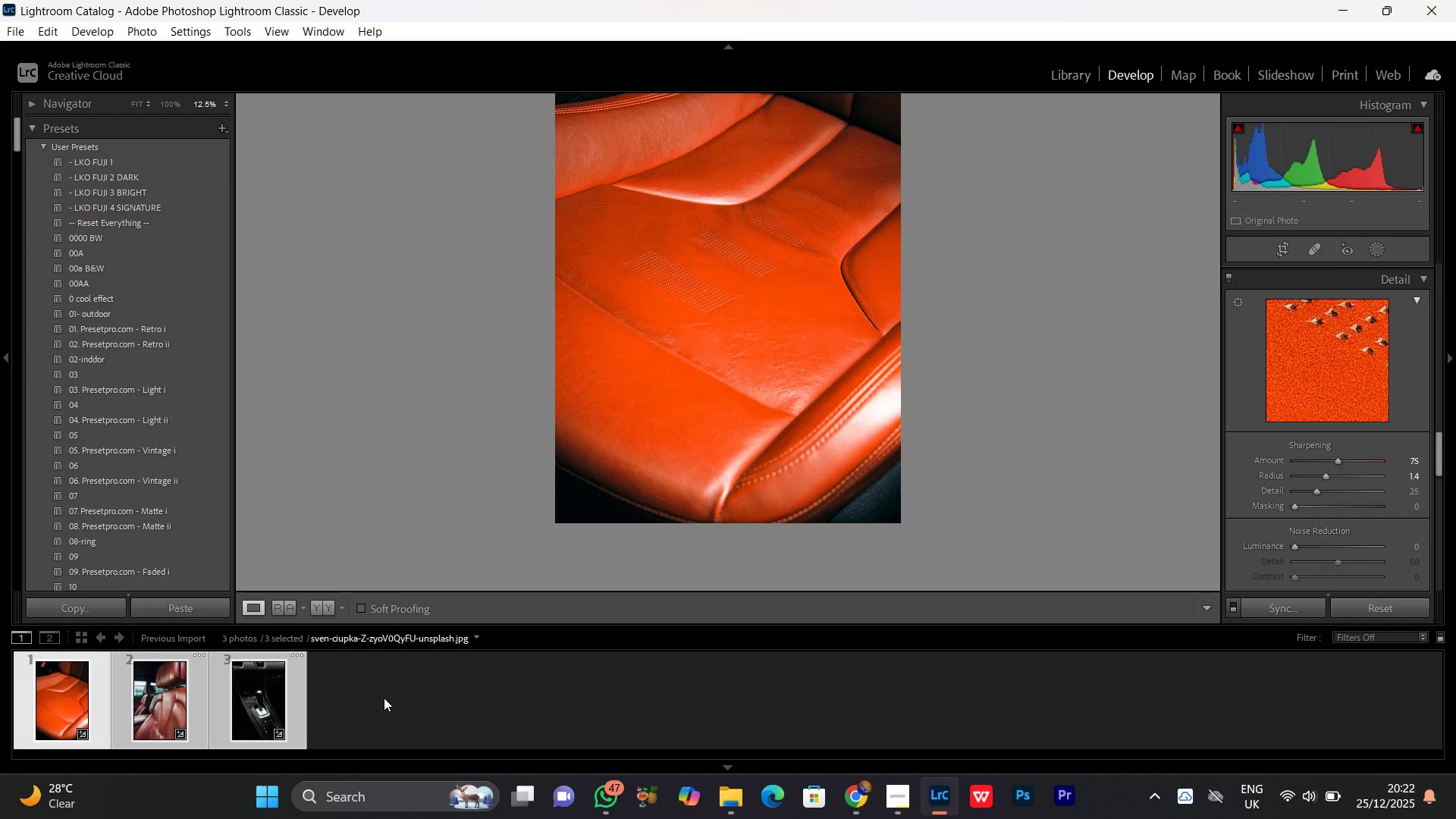 
left_click([384, 698])
 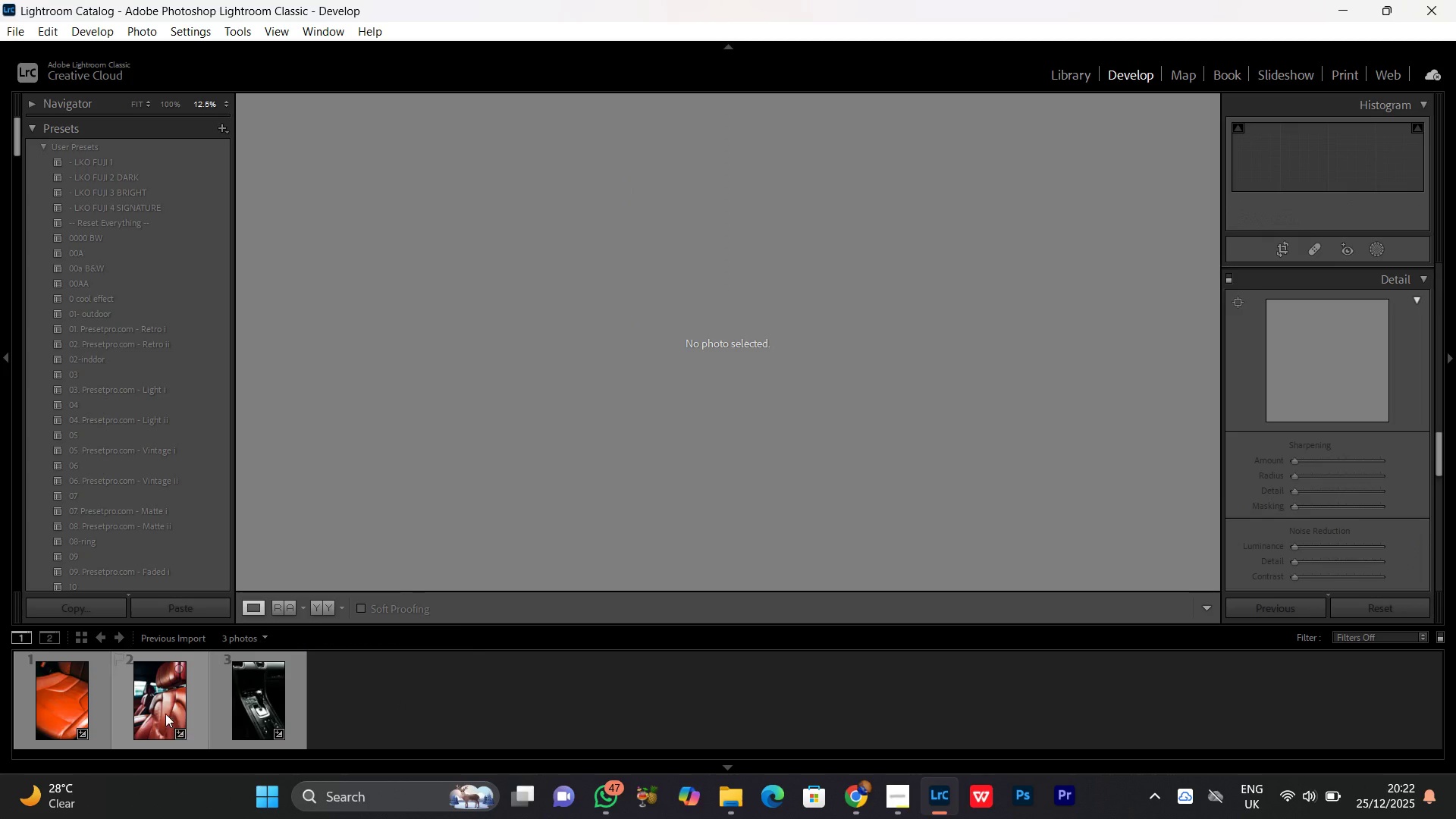 
left_click([155, 705])
 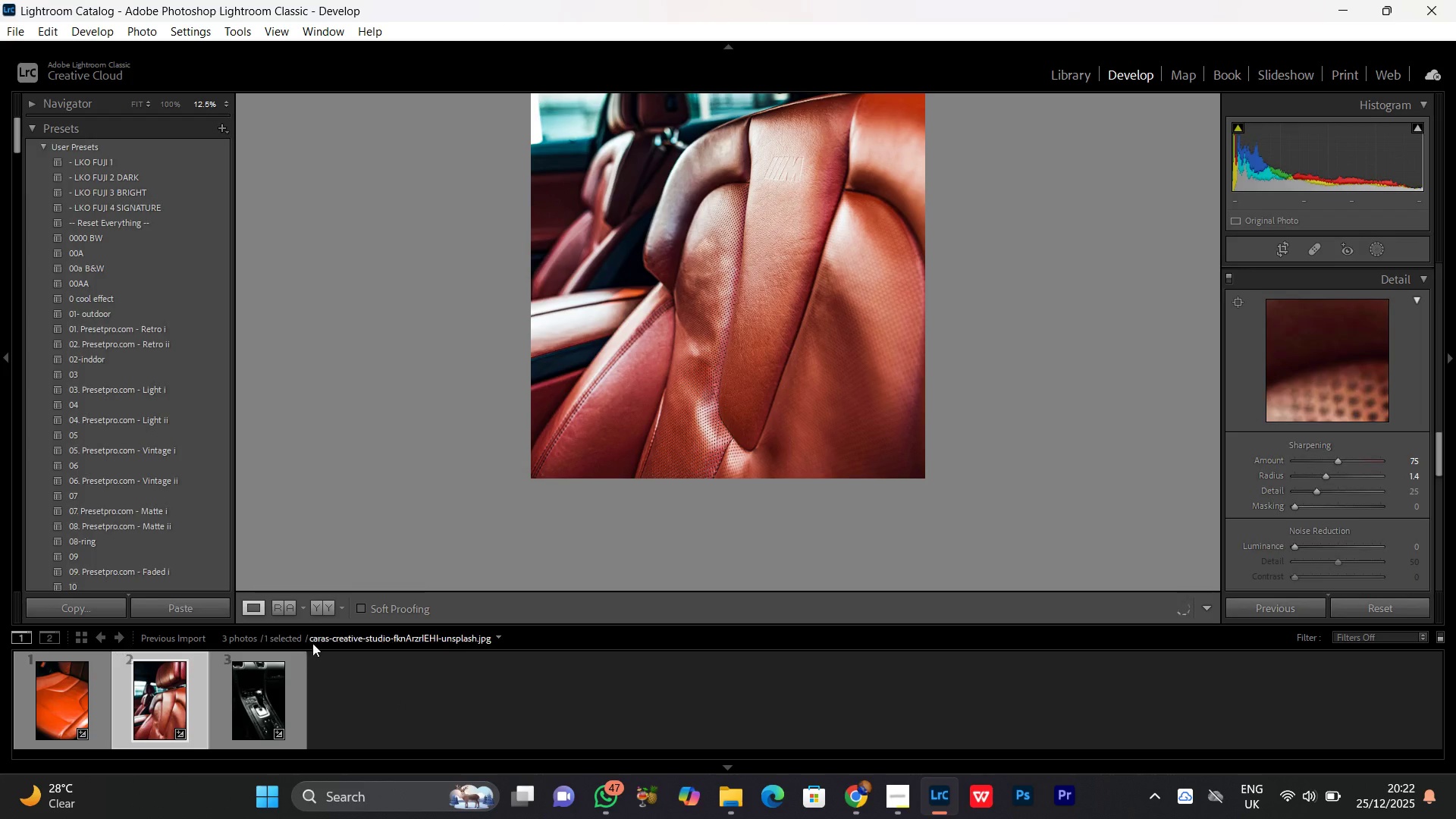 
left_click([322, 613])